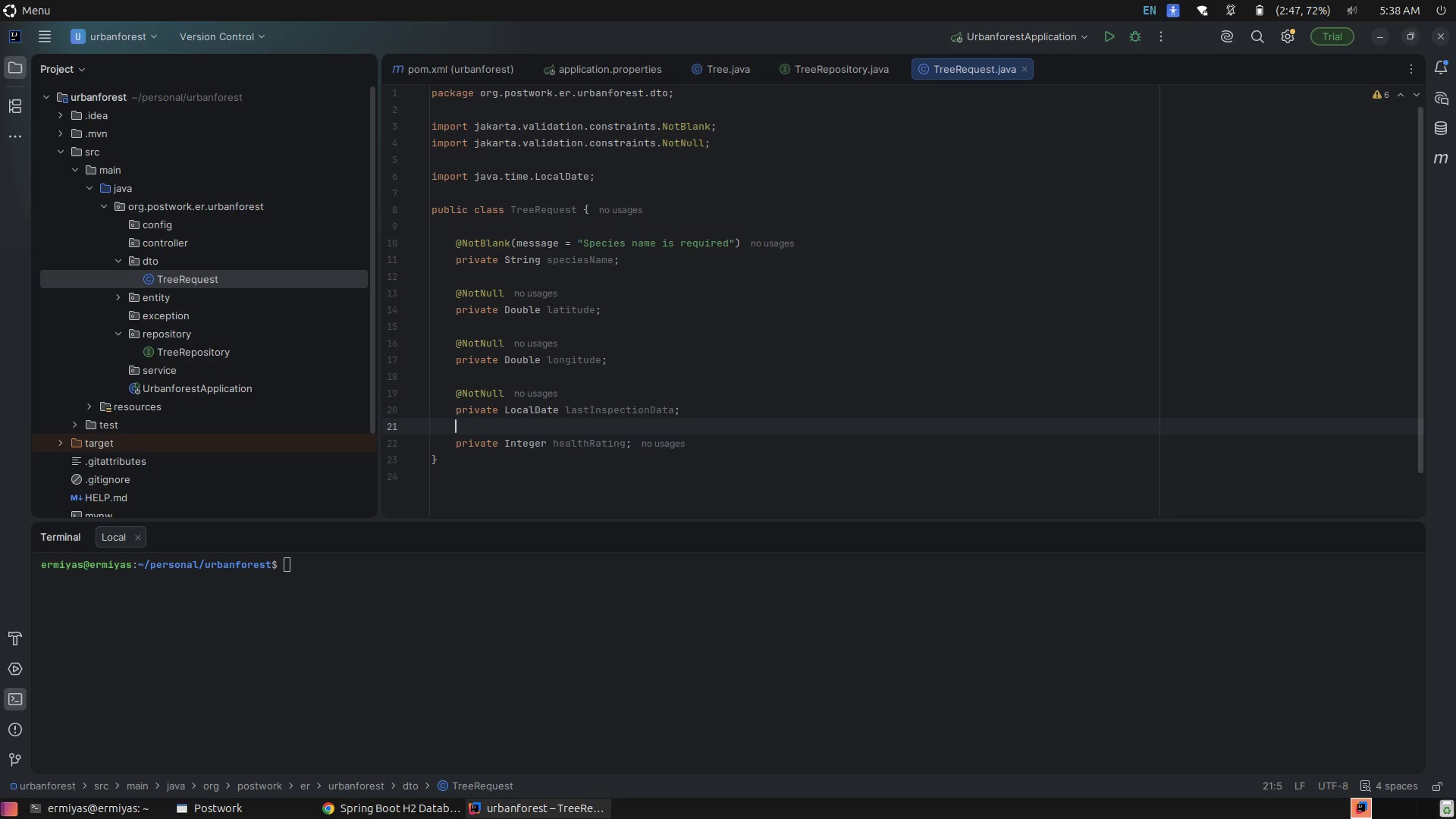 
key(Enter)
 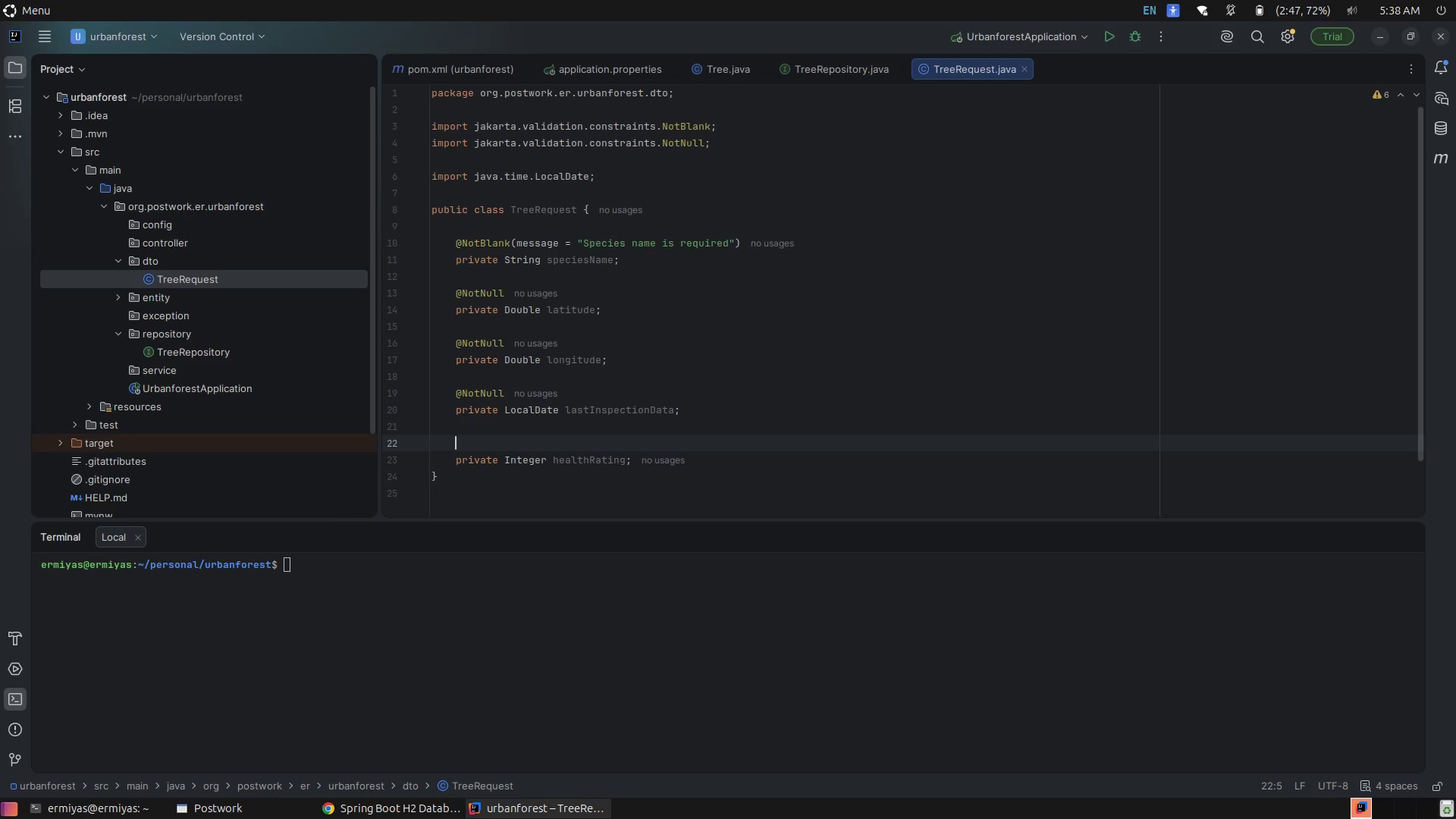 
key(Shift+2)
 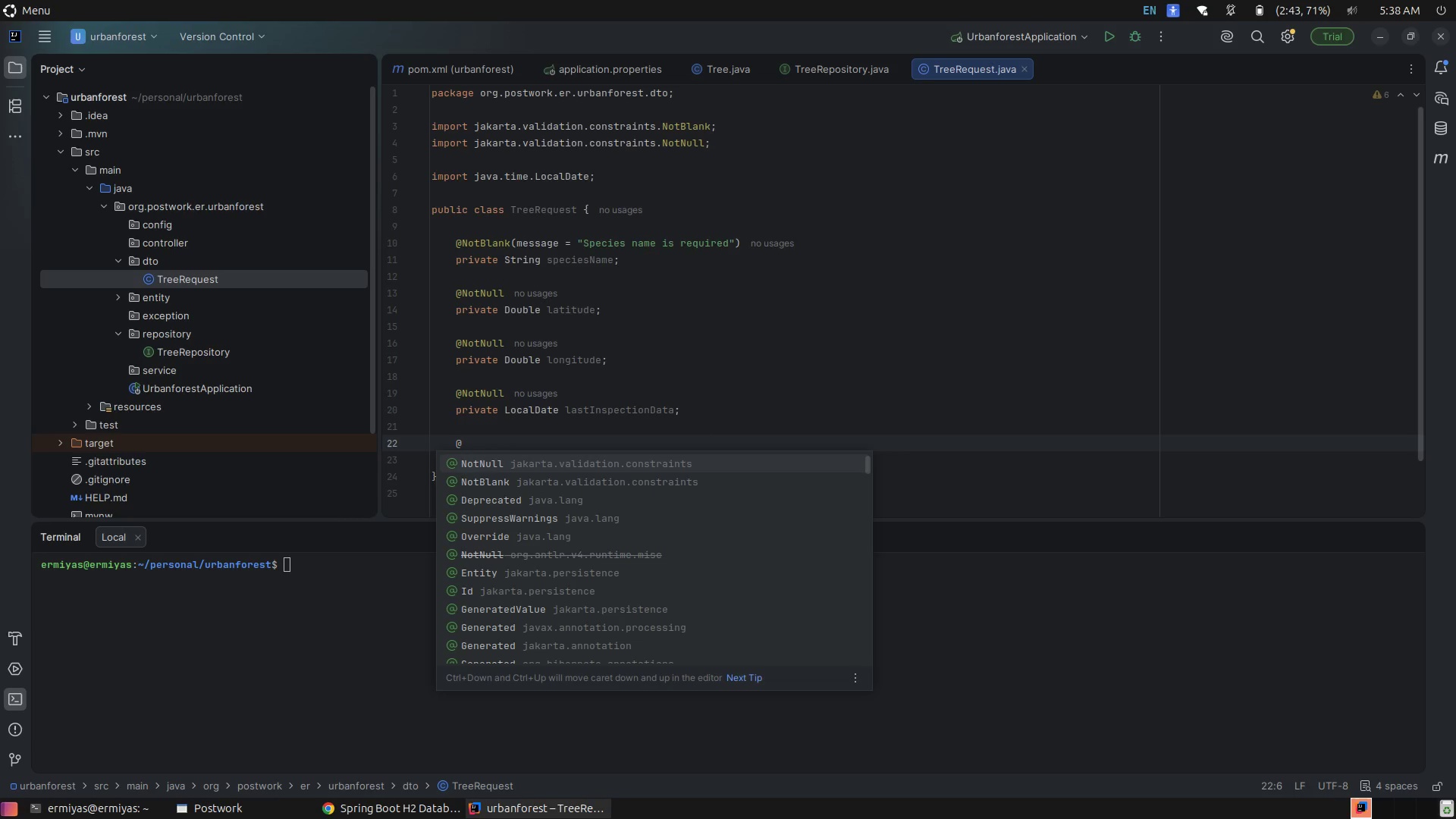 
key(Tab)
 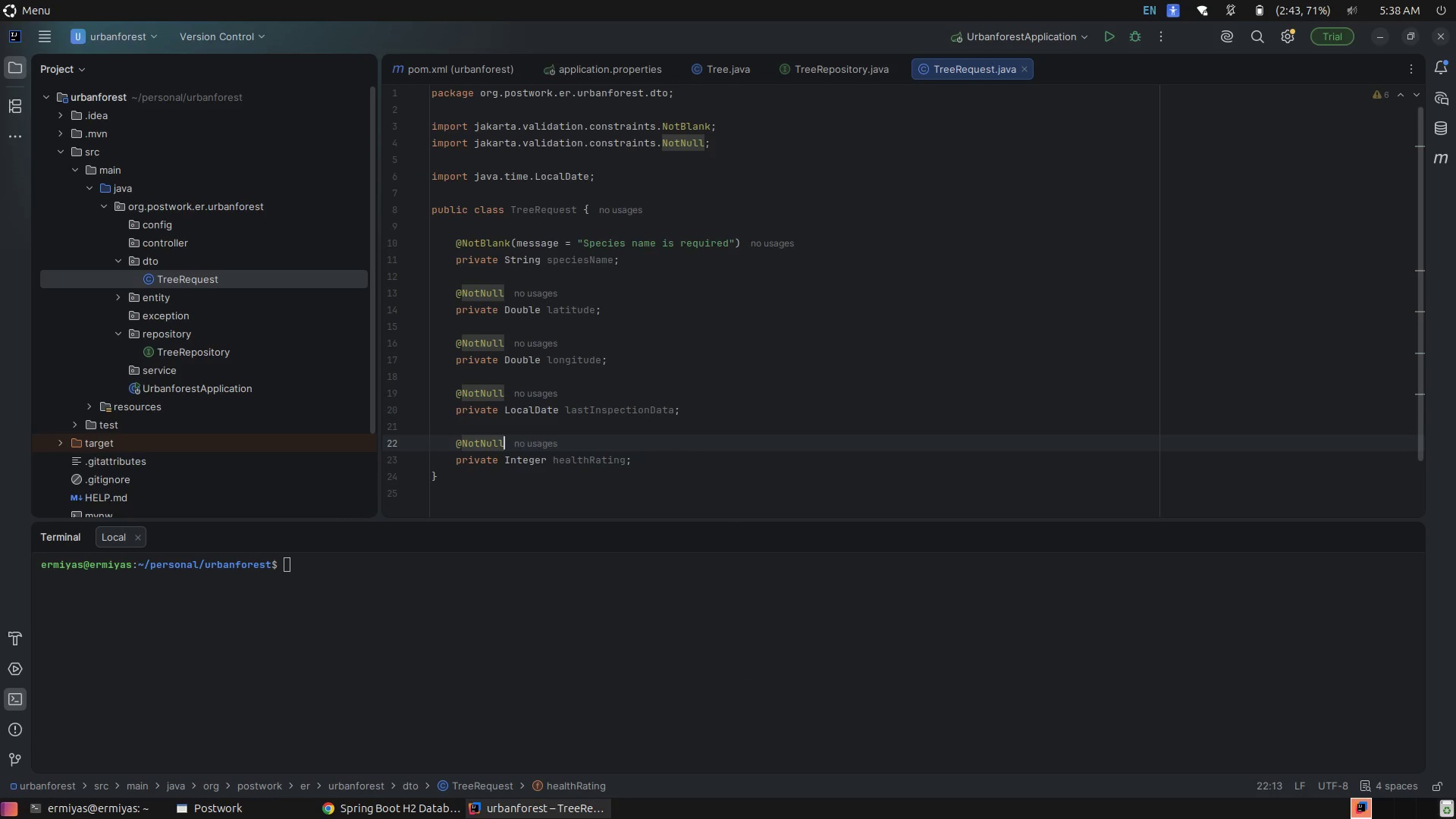 
key(Shift+ShiftRight)
 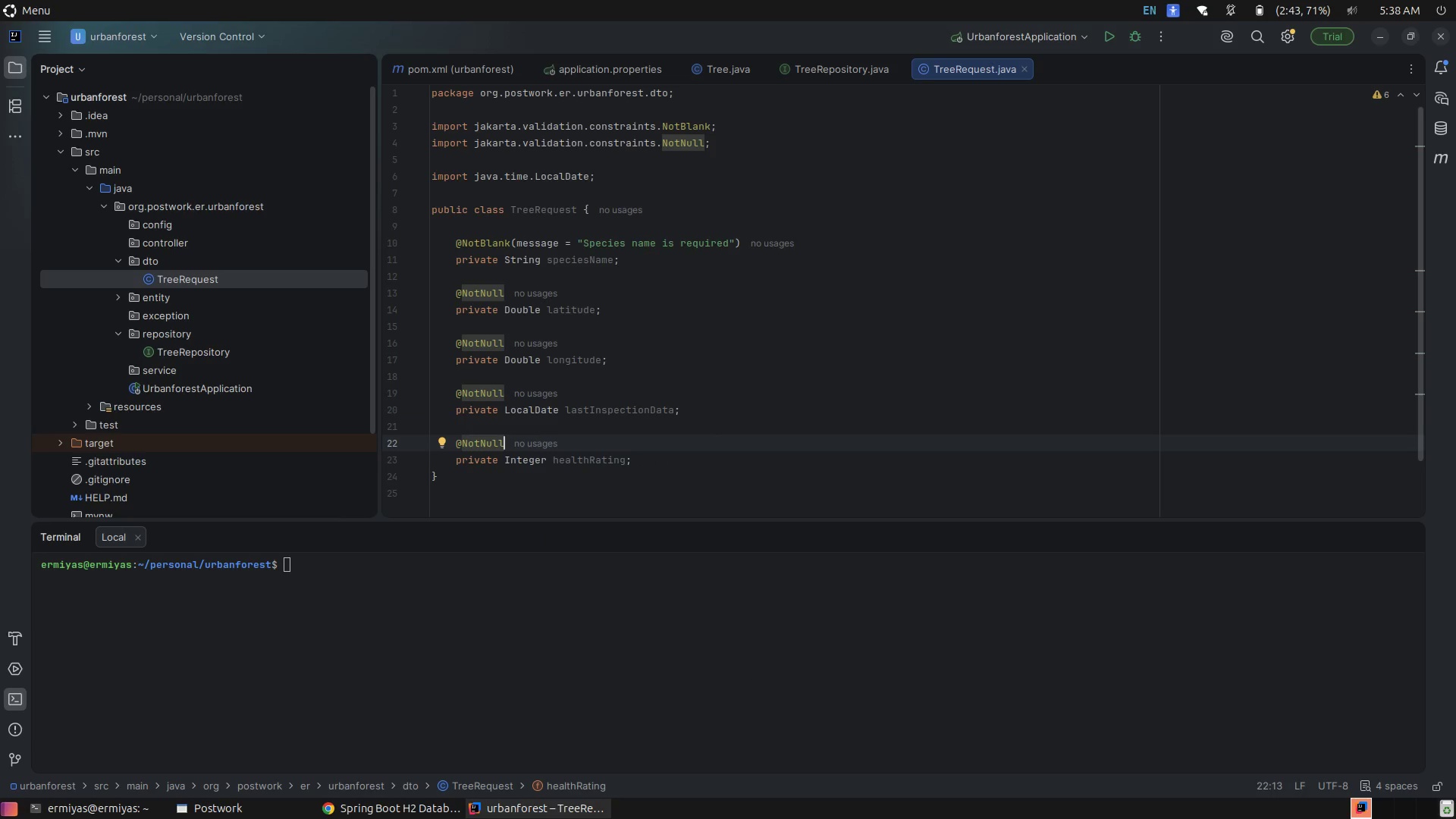 
key(Enter)
 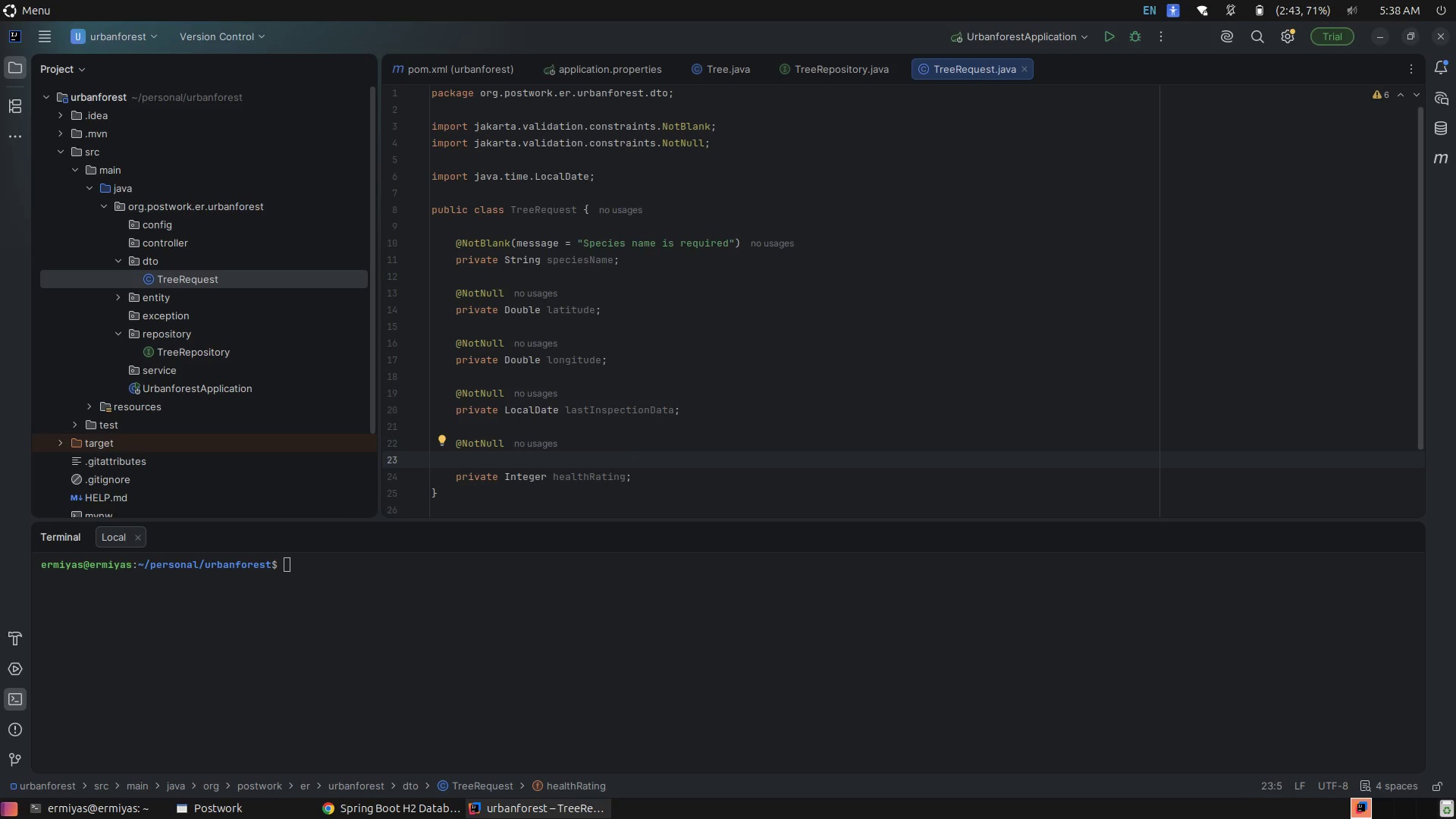 
wait(8.14)
 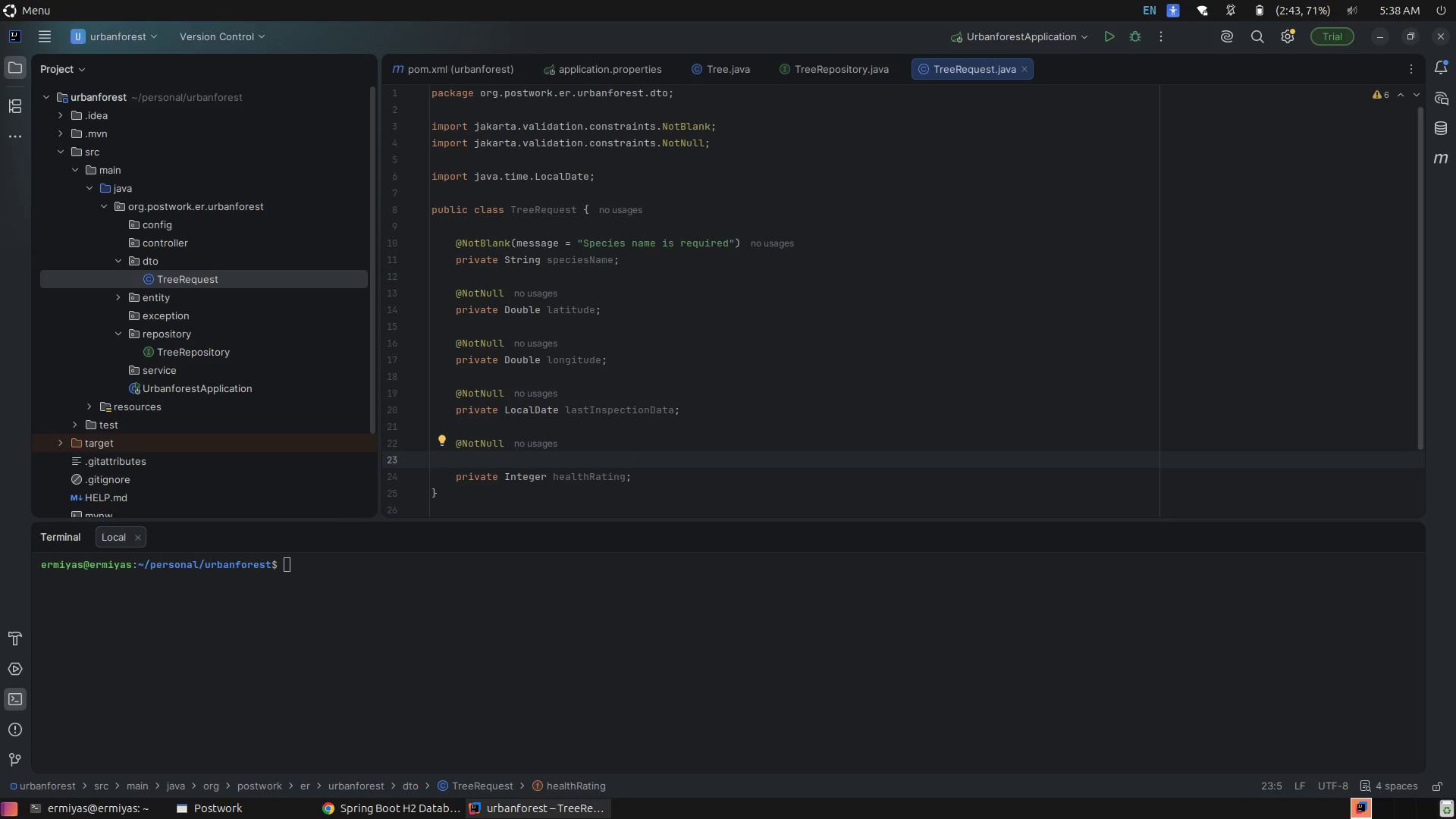 
left_click([271, 815])